 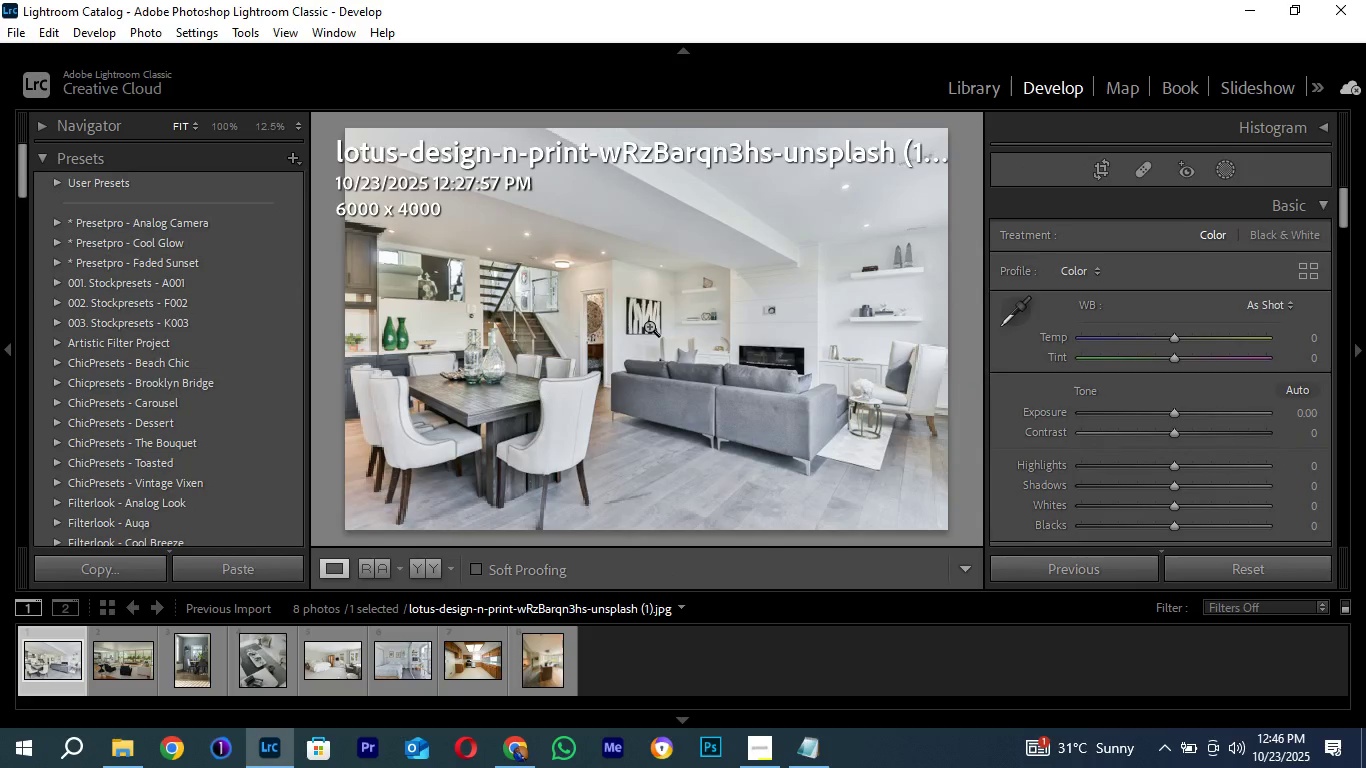 
left_click([649, 326])
 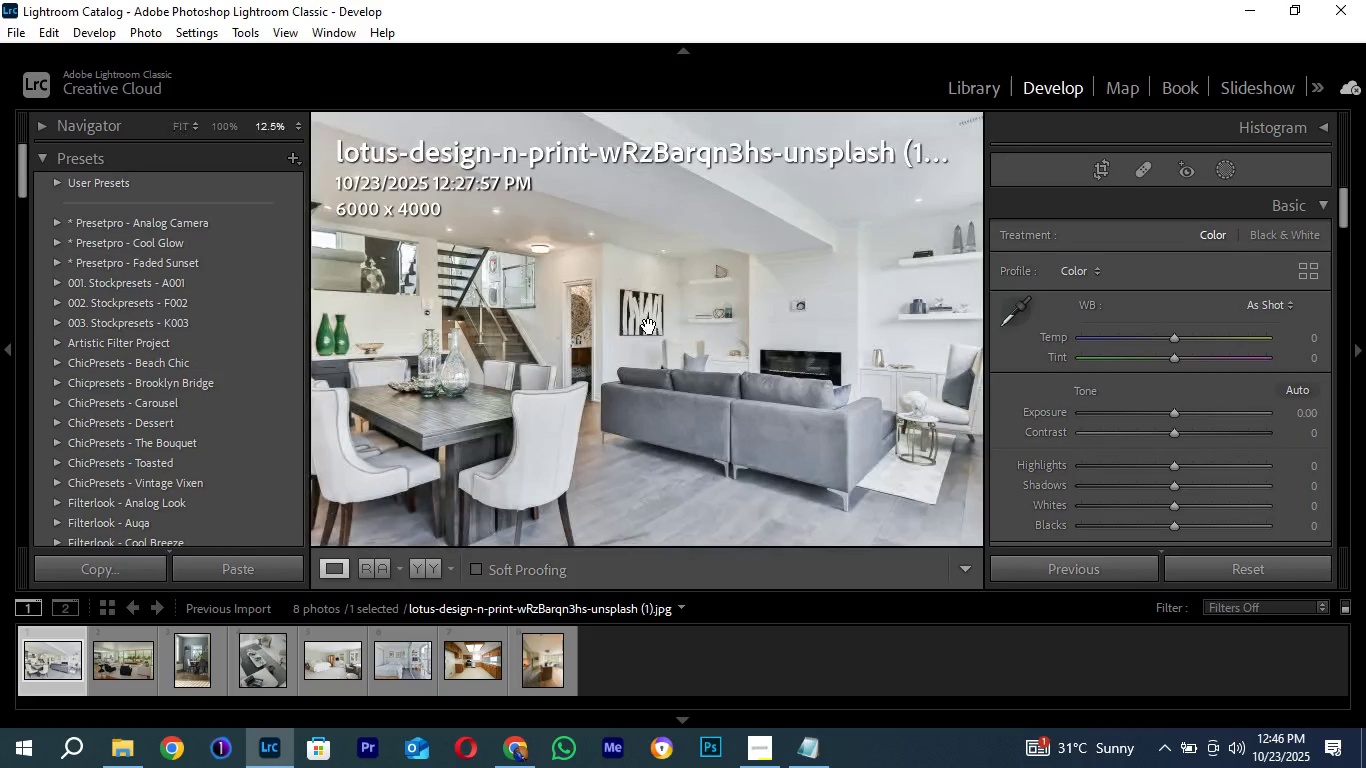 
left_click([649, 326])
 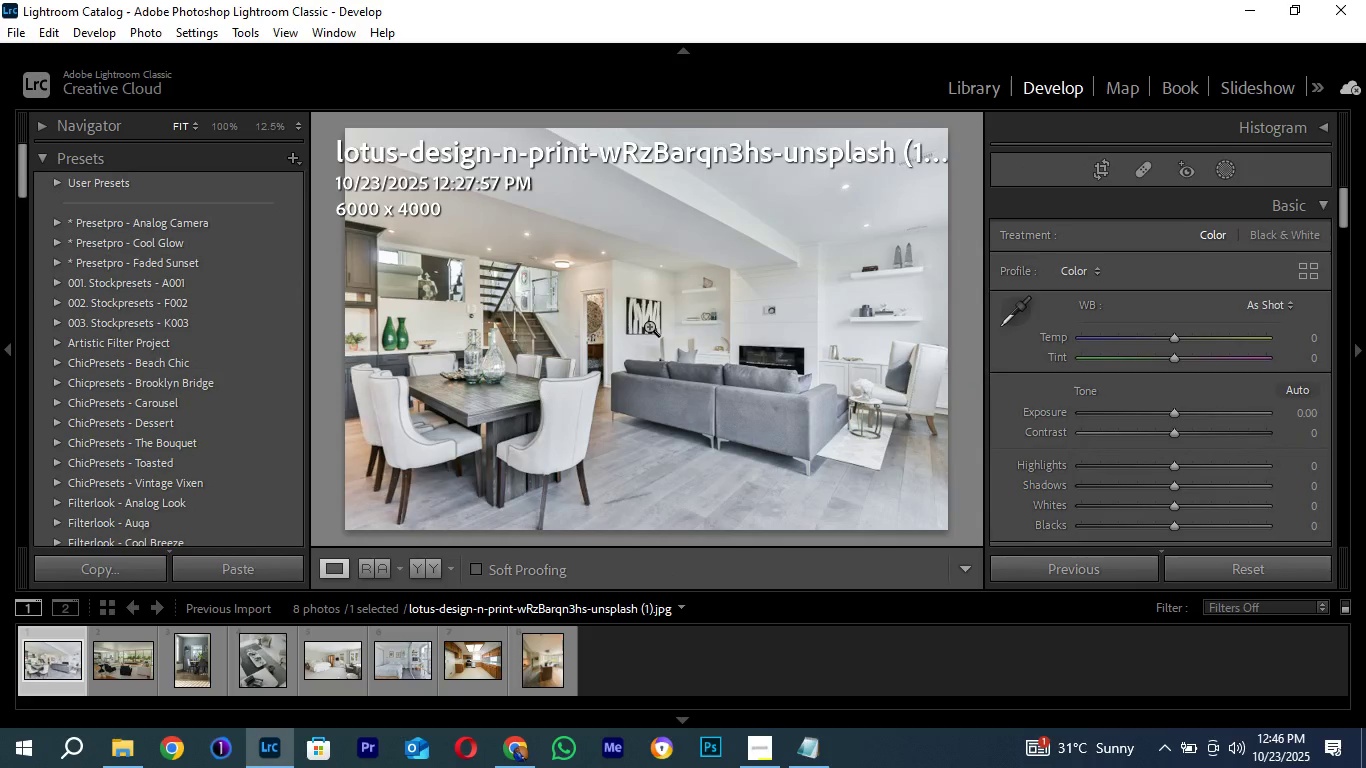 
left_click([649, 326])
 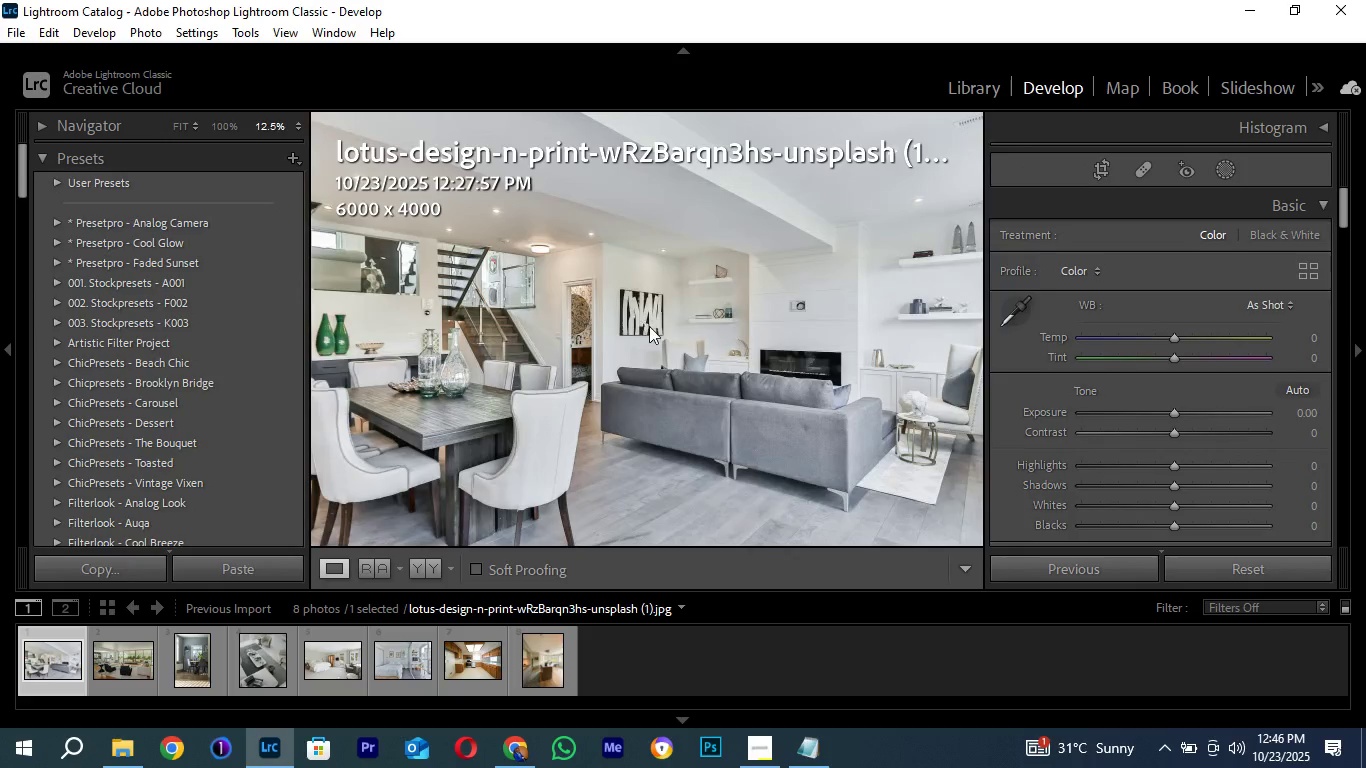 
left_click([649, 326])
 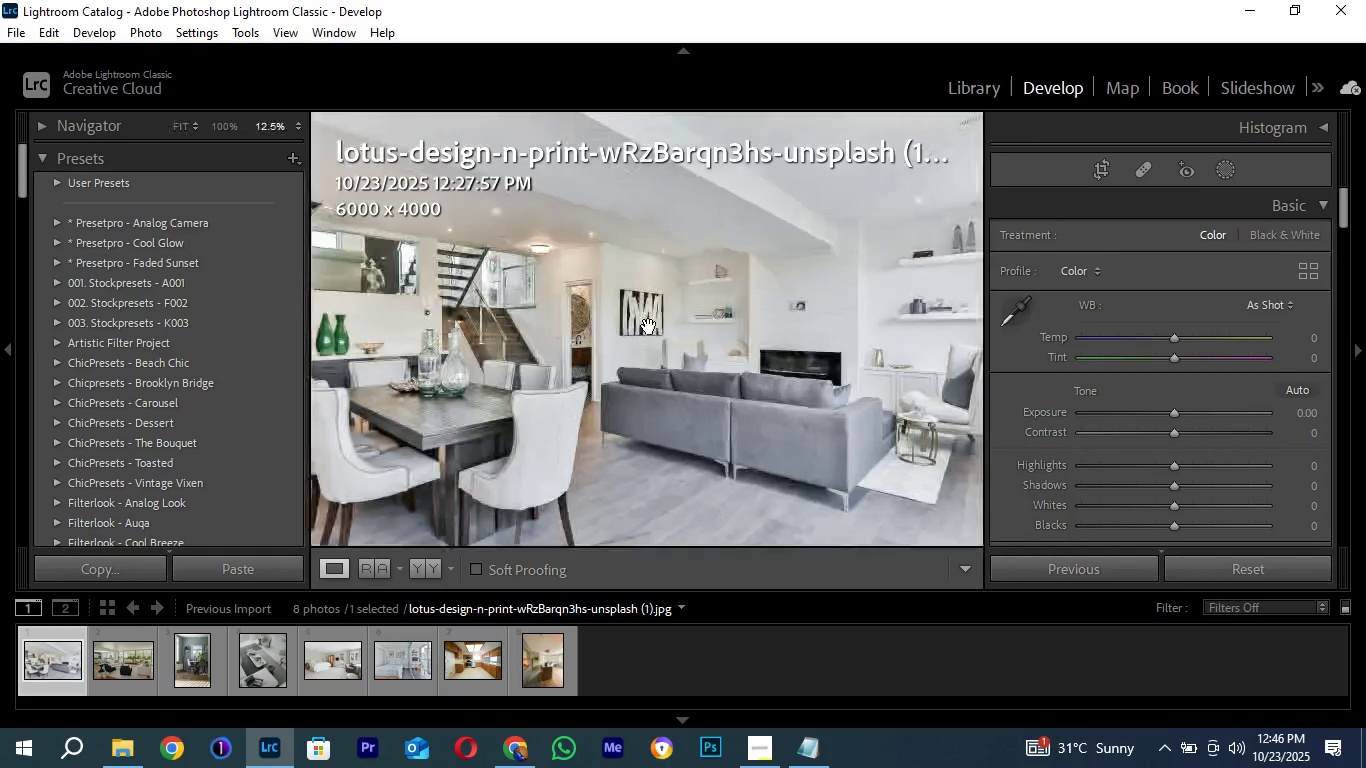 
double_click([649, 326])
 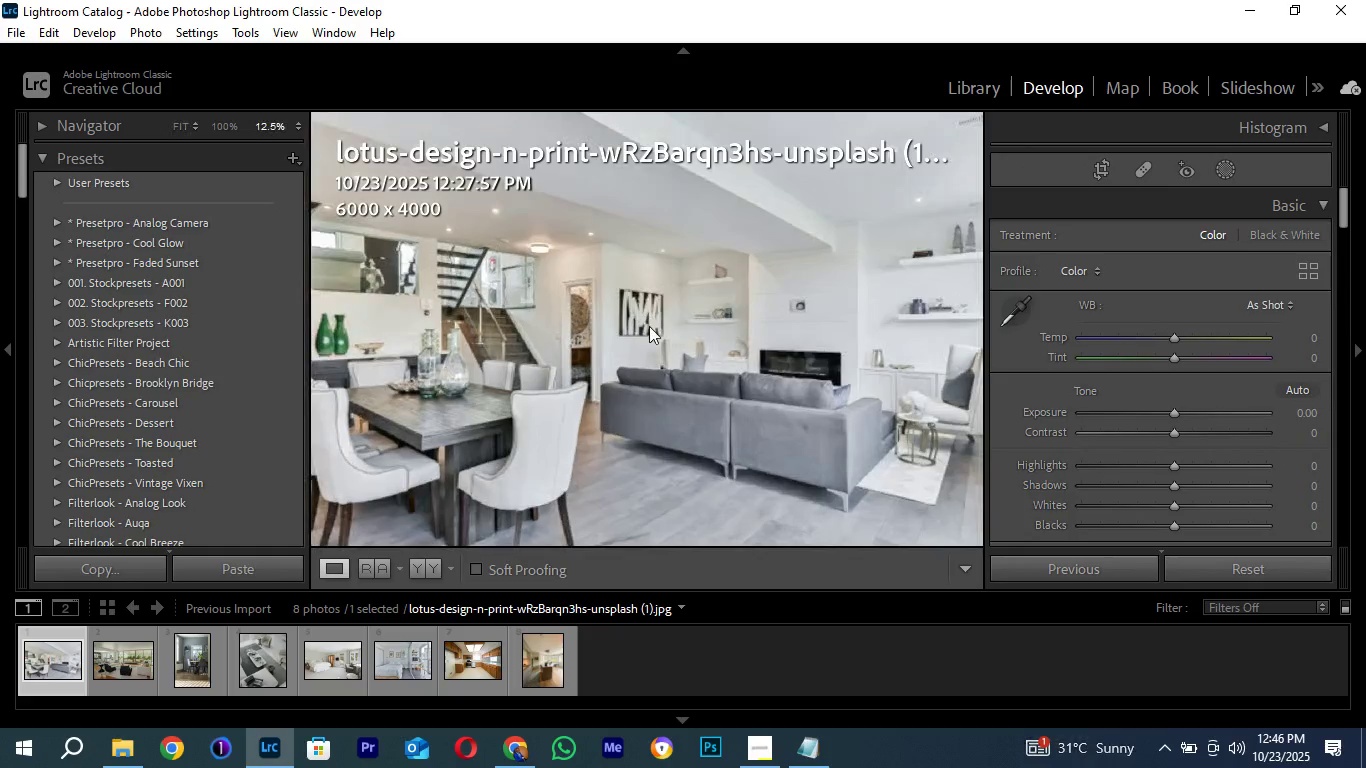 
double_click([649, 326])
 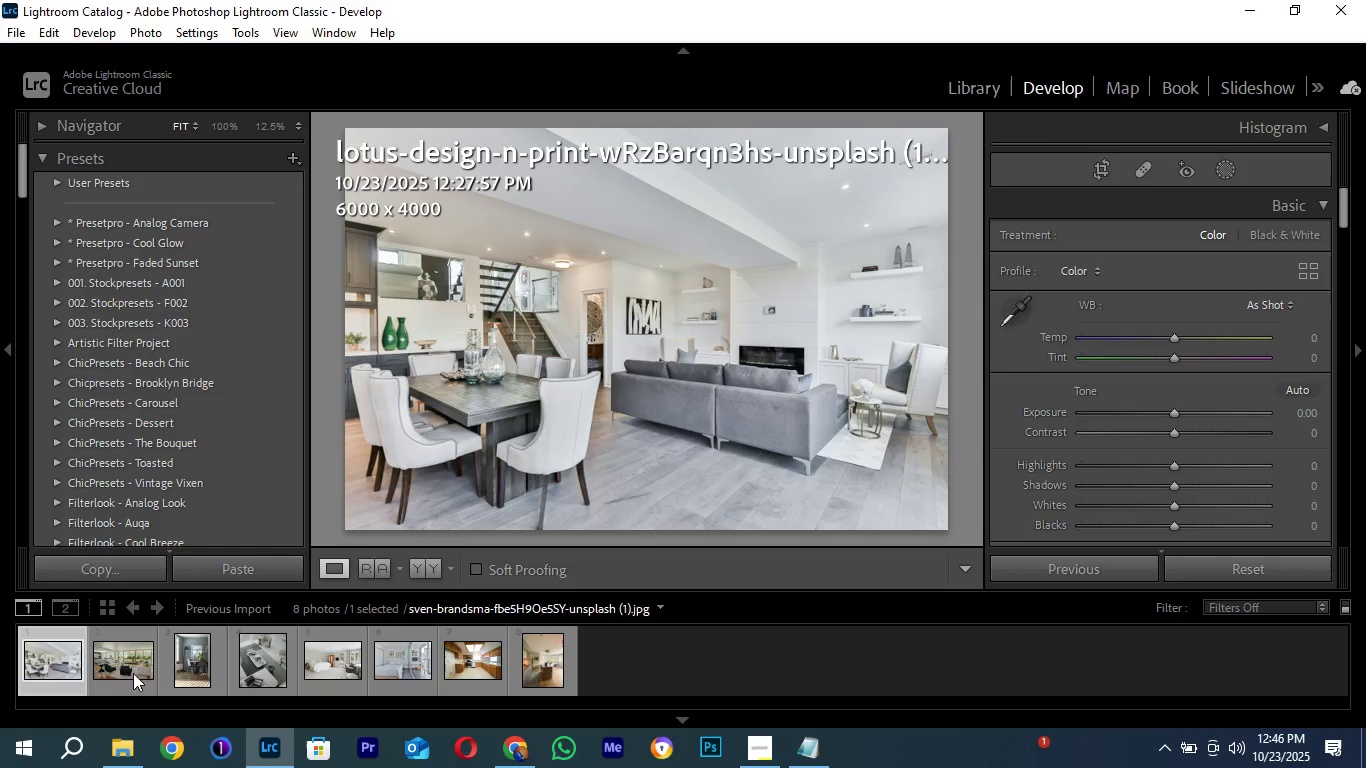 
left_click([120, 677])
 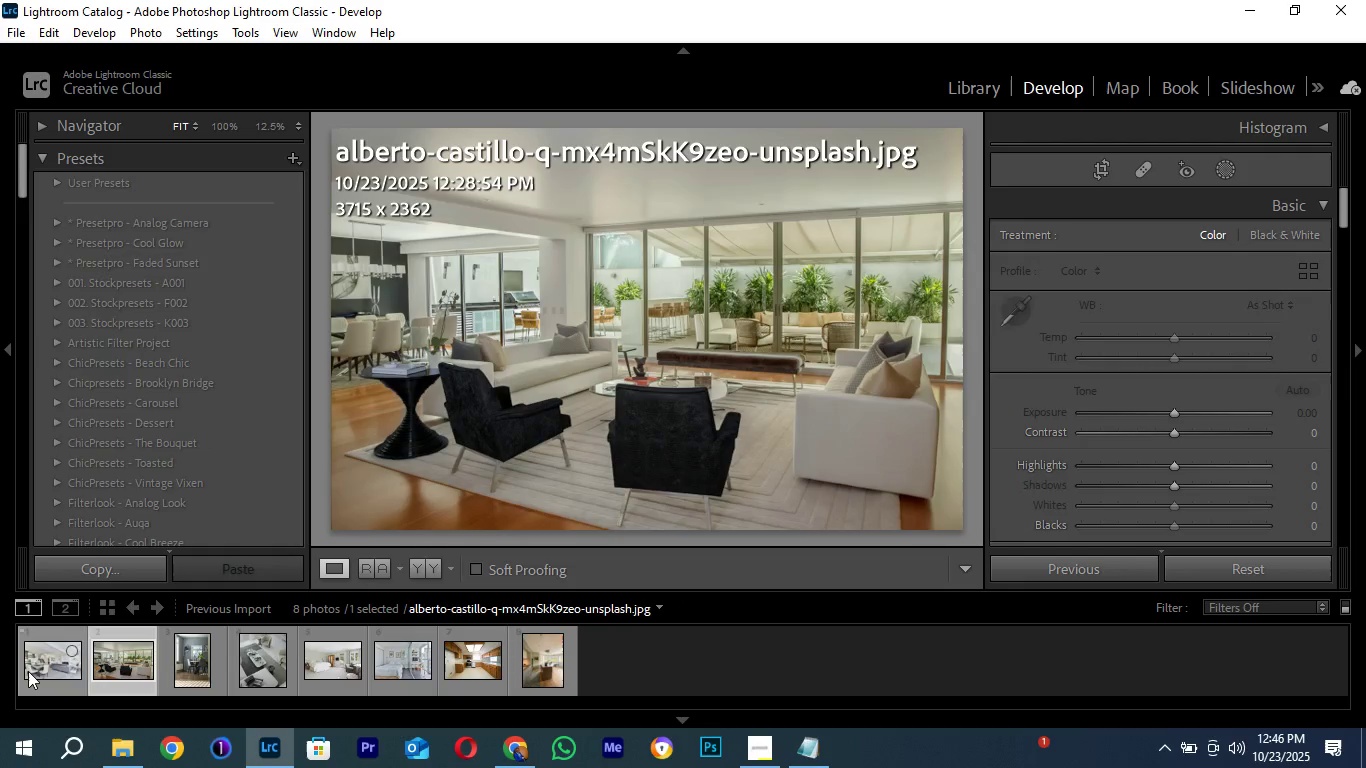 
left_click([28, 671])
 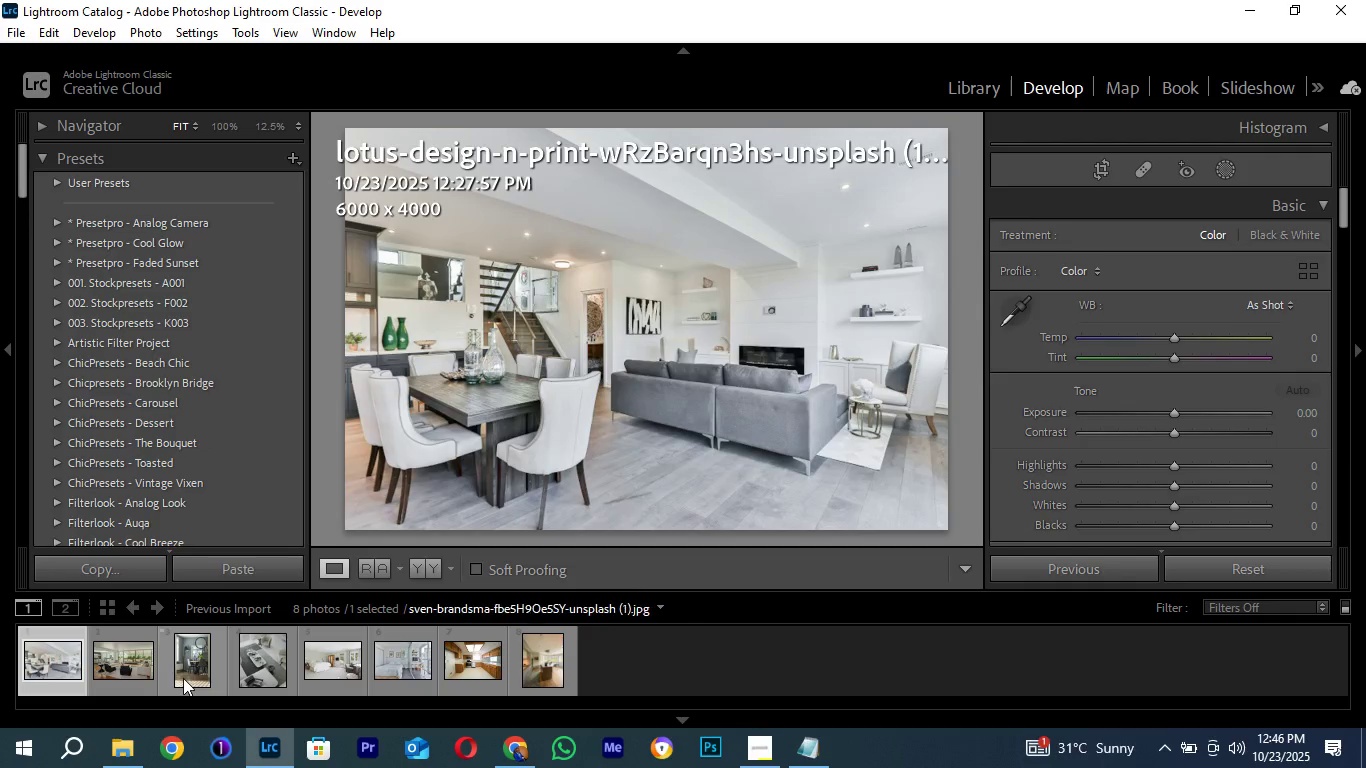 
left_click([183, 678])
 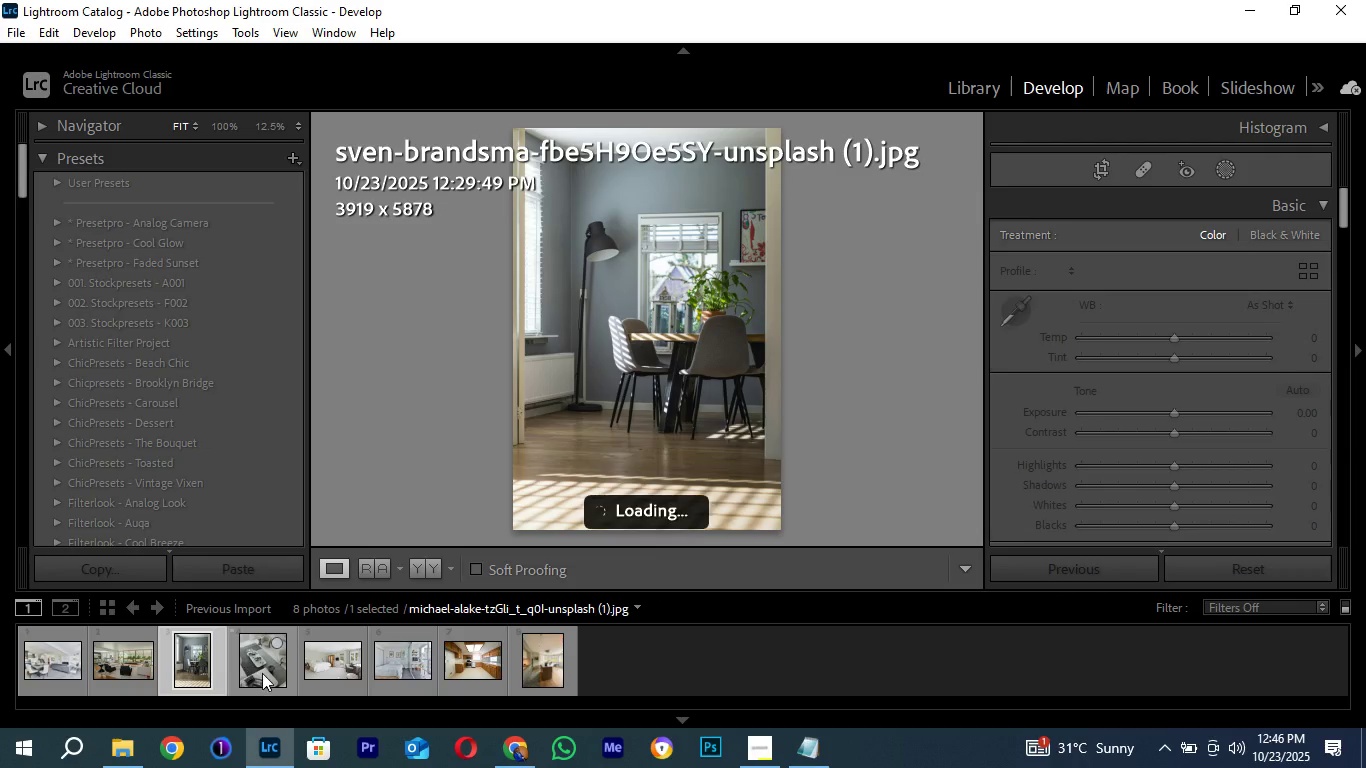 
left_click([262, 673])
 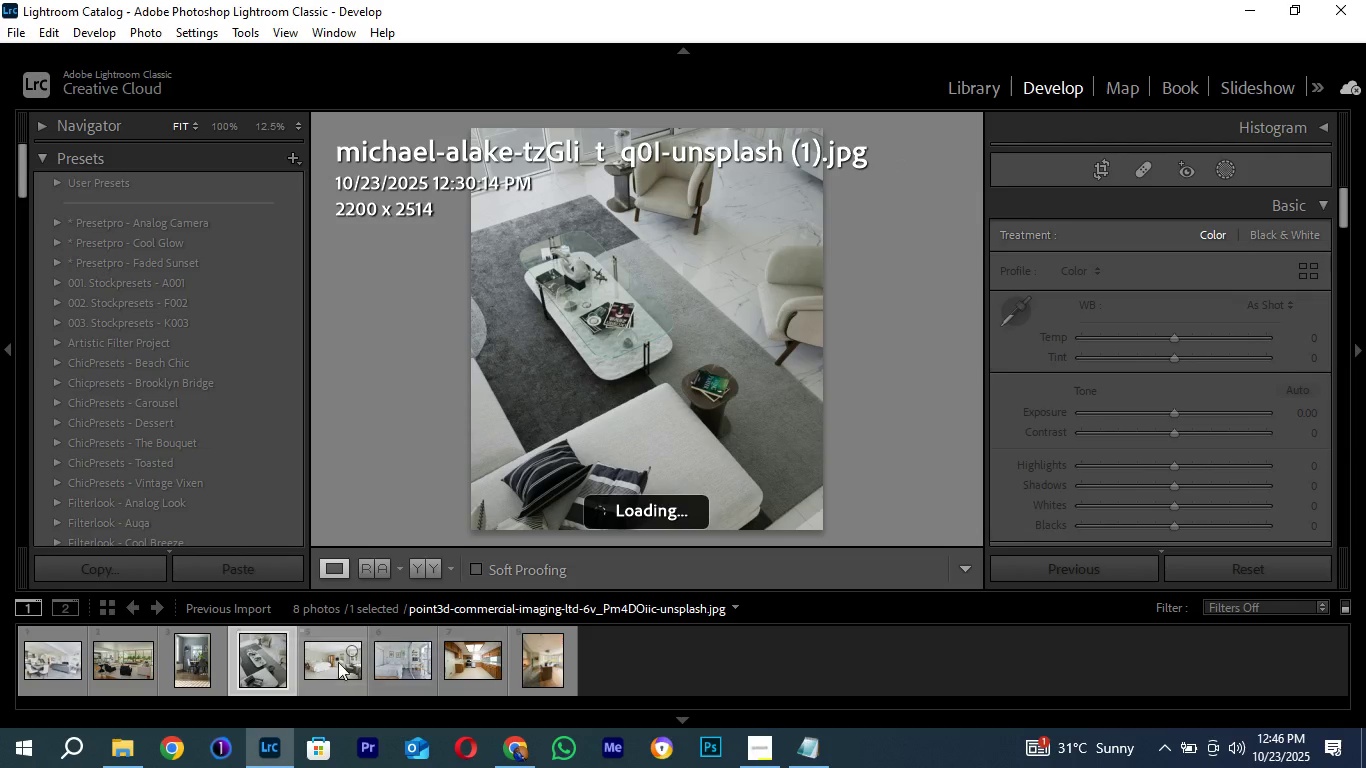 
left_click([338, 662])
 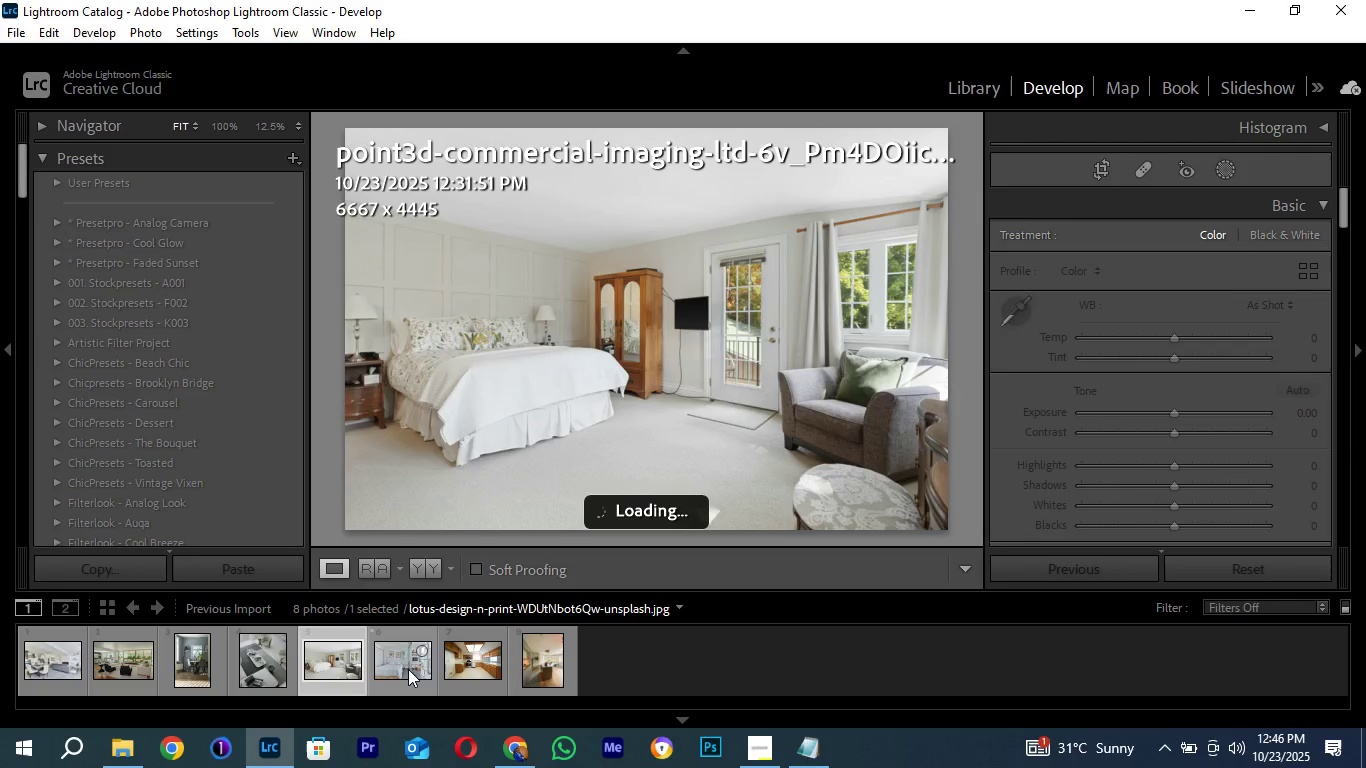 
left_click([408, 669])
 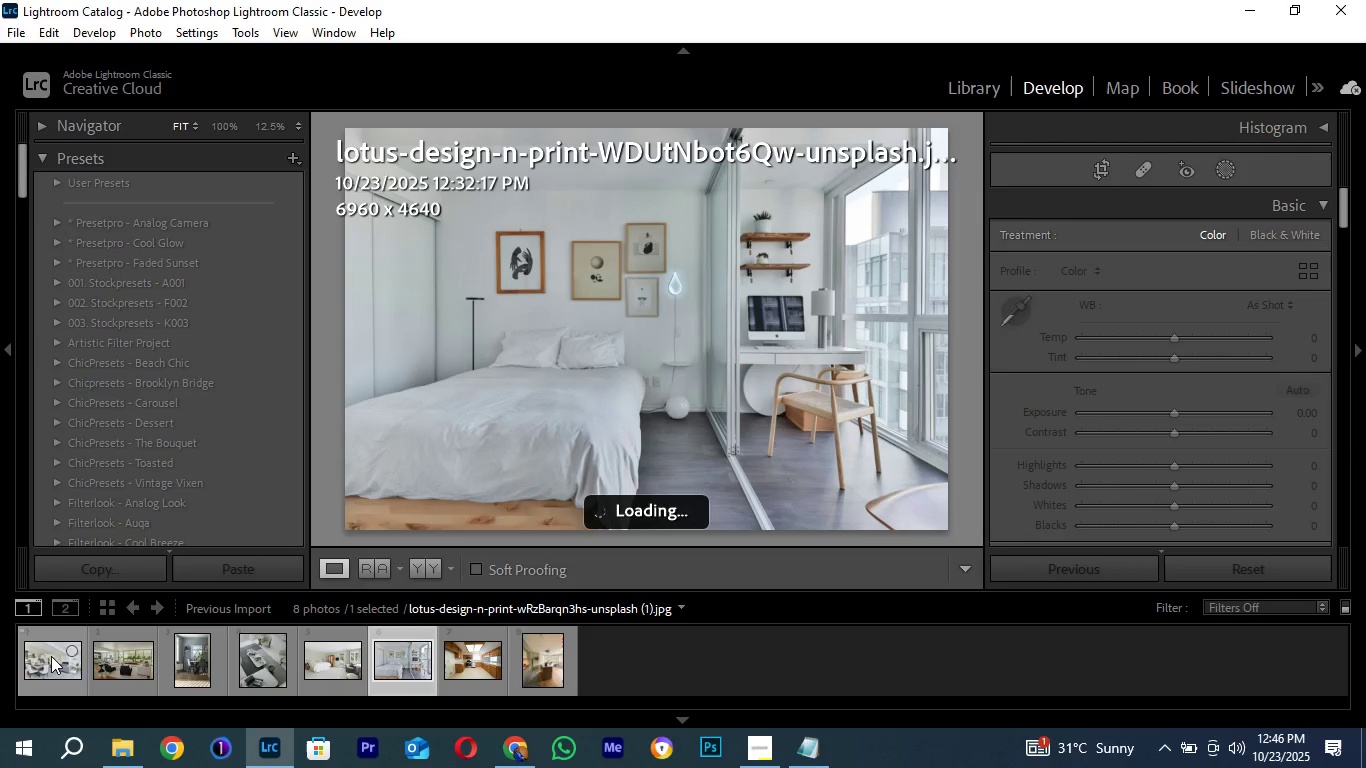 
left_click([51, 656])
 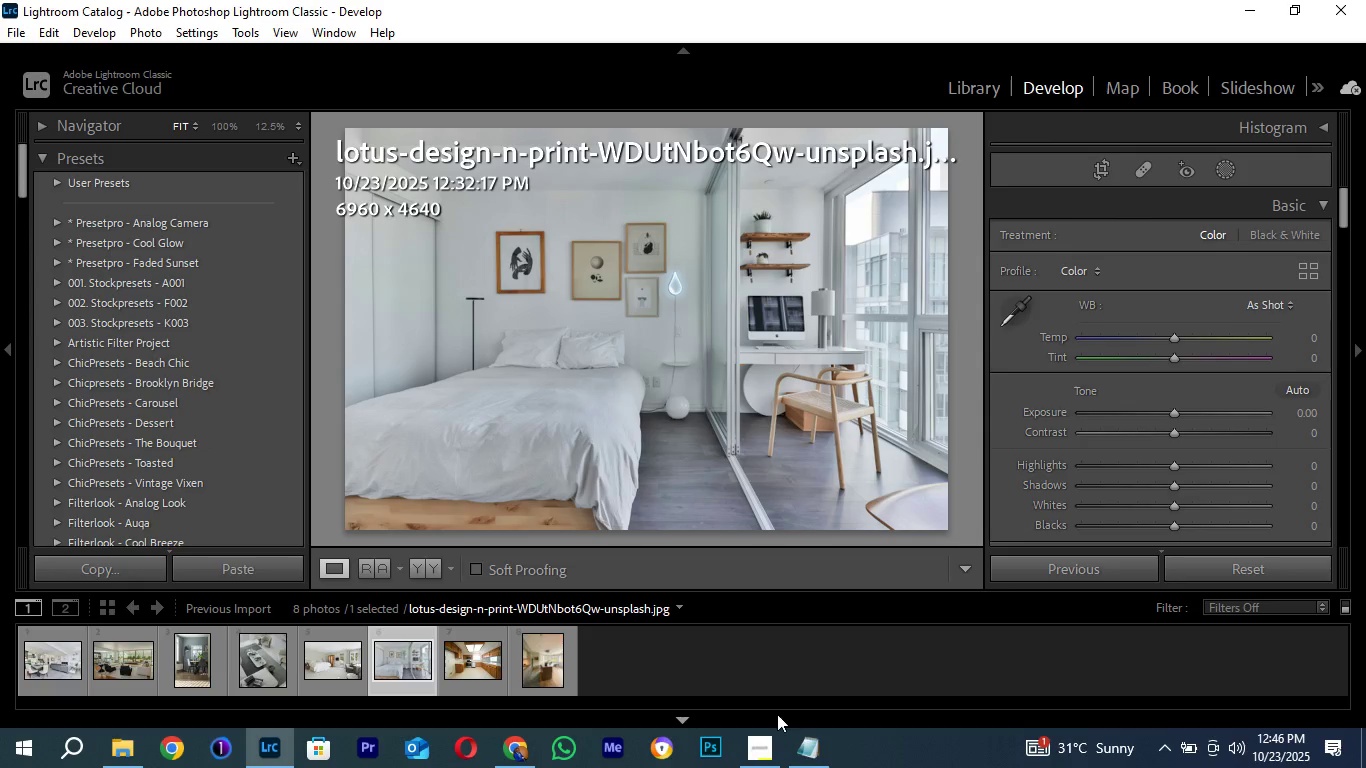 
left_click([774, 755])